 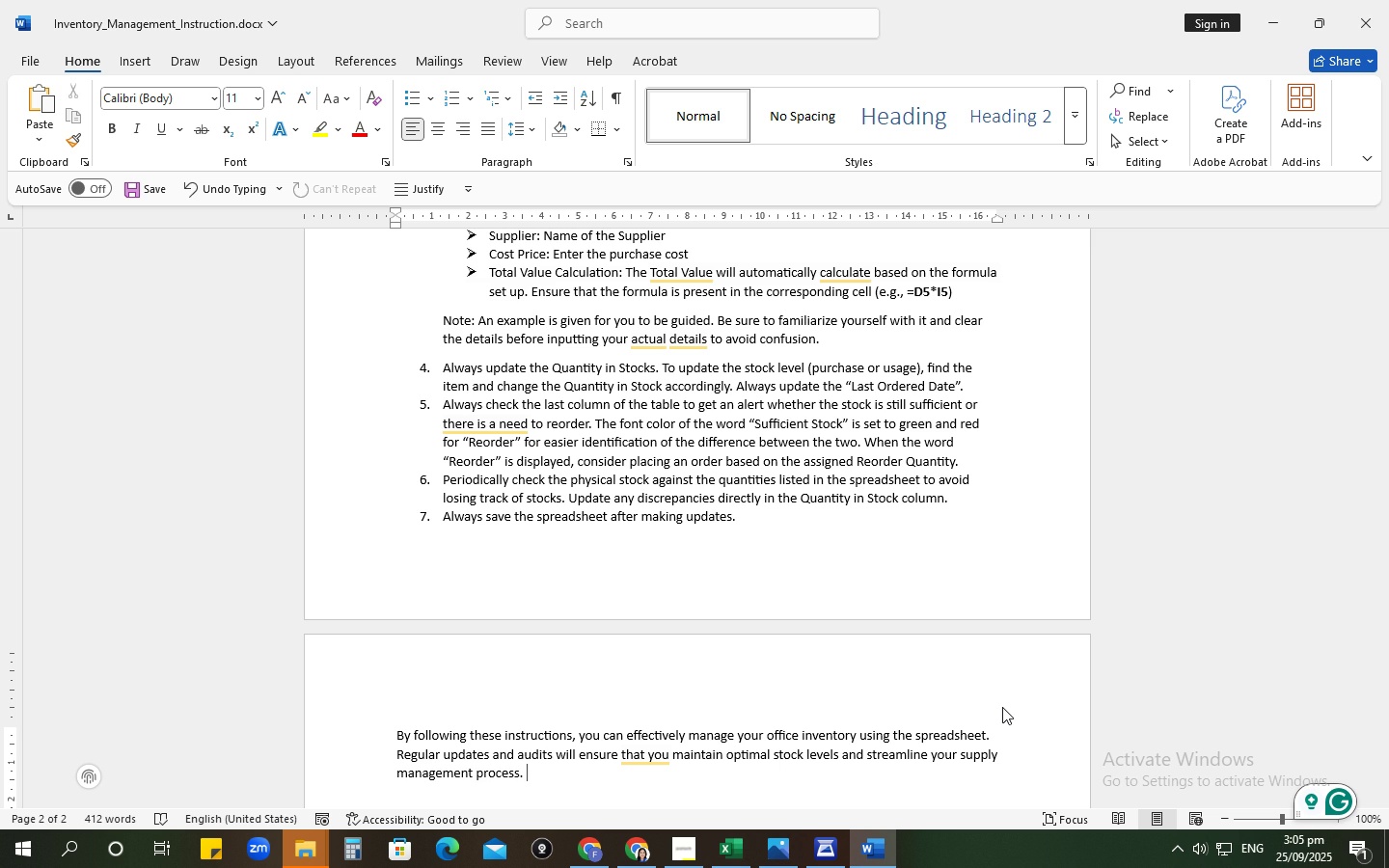 
key(Control+ControlLeft)
 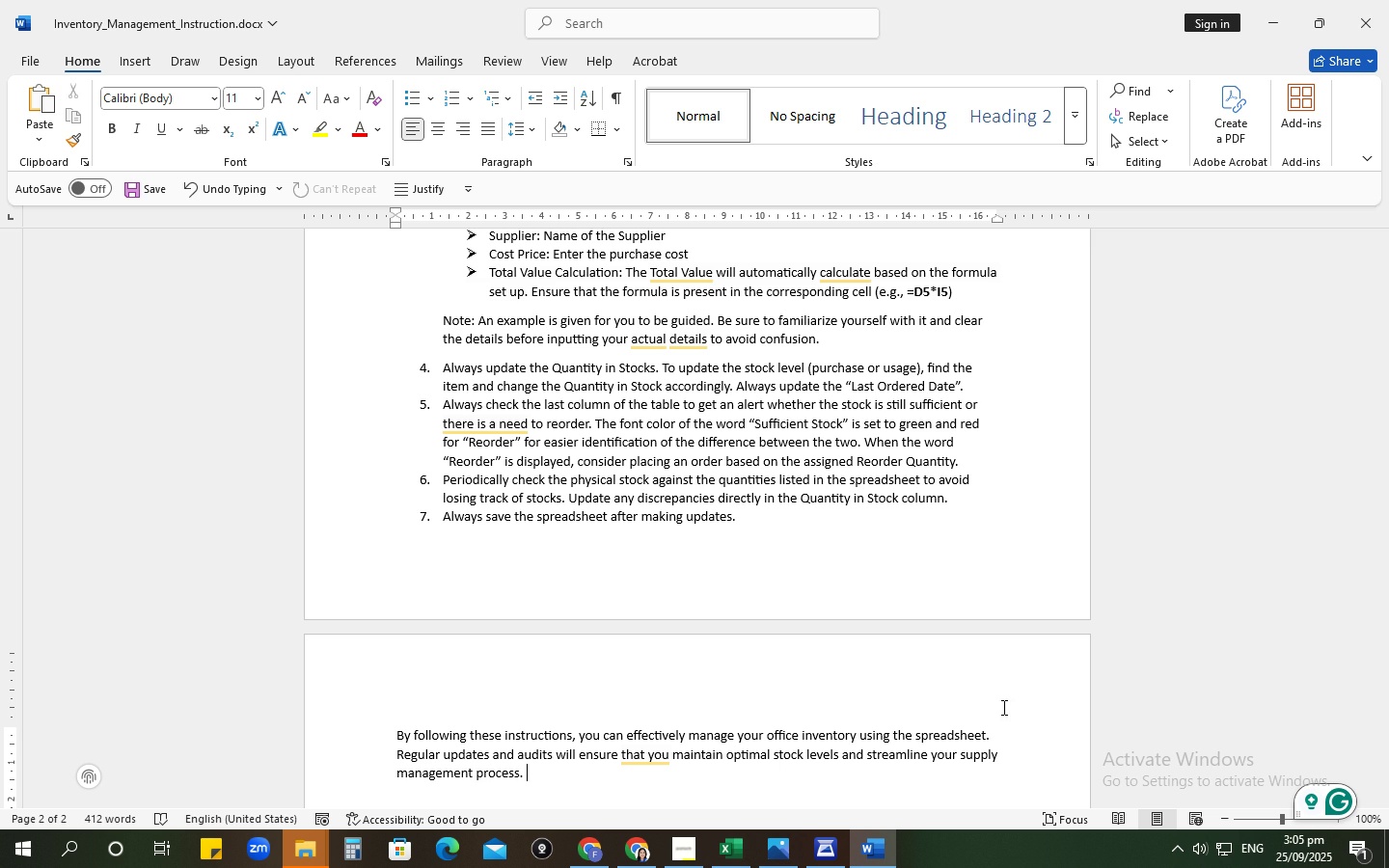 
key(Control+S)
 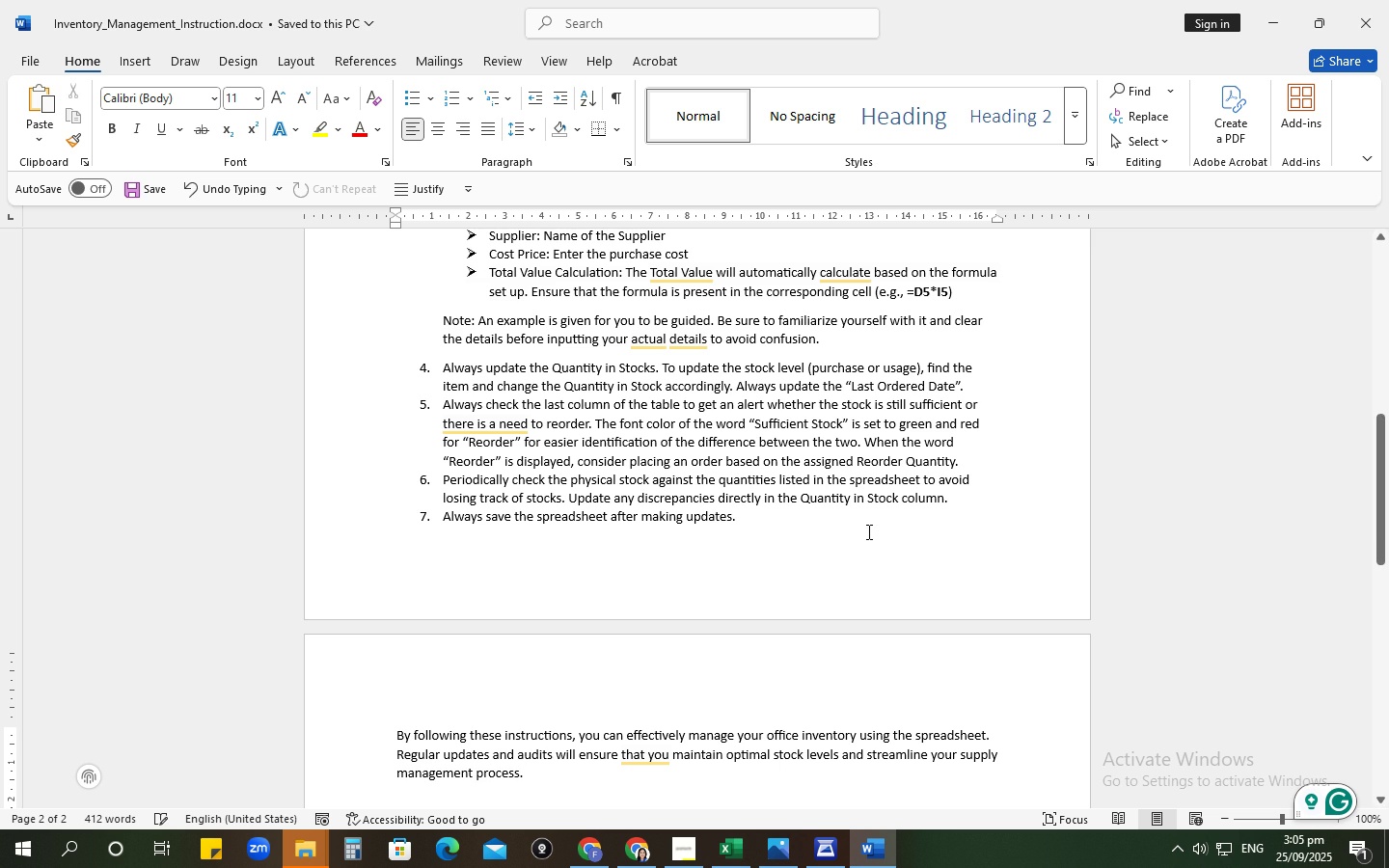 
scroll: coordinate [863, 529], scroll_direction: up, amount: 17.0
 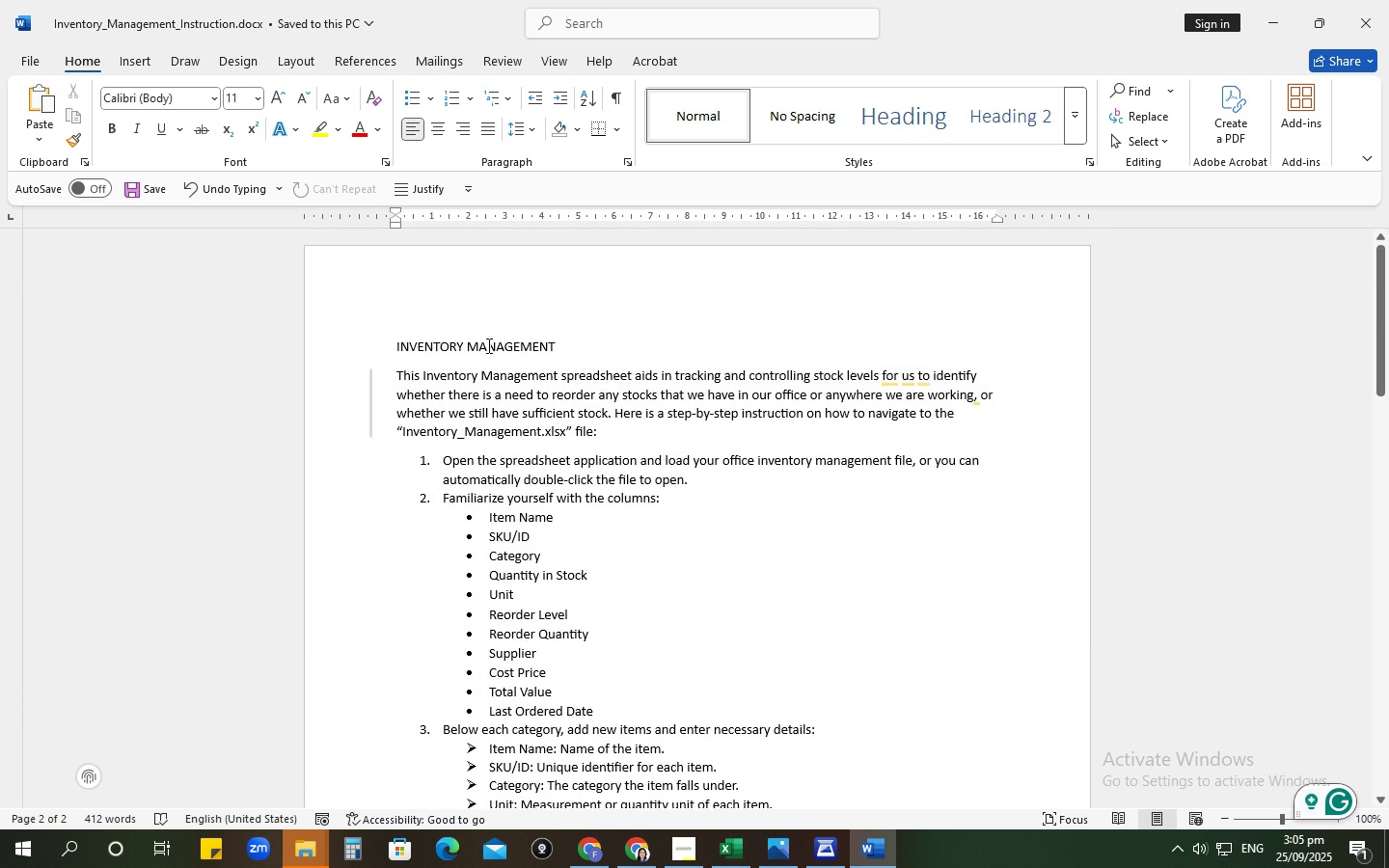 
left_click([499, 335])
 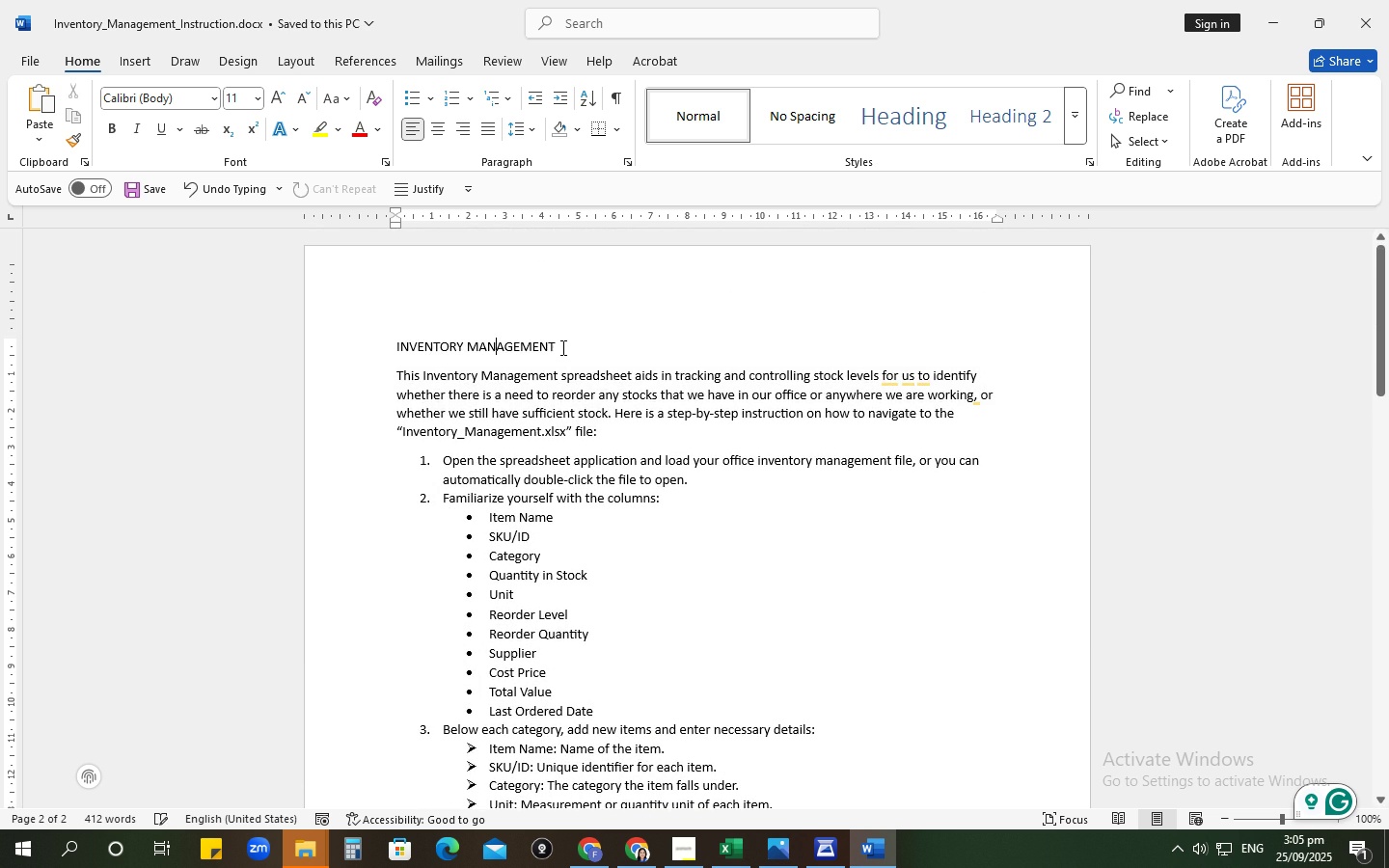 
left_click([561, 347])
 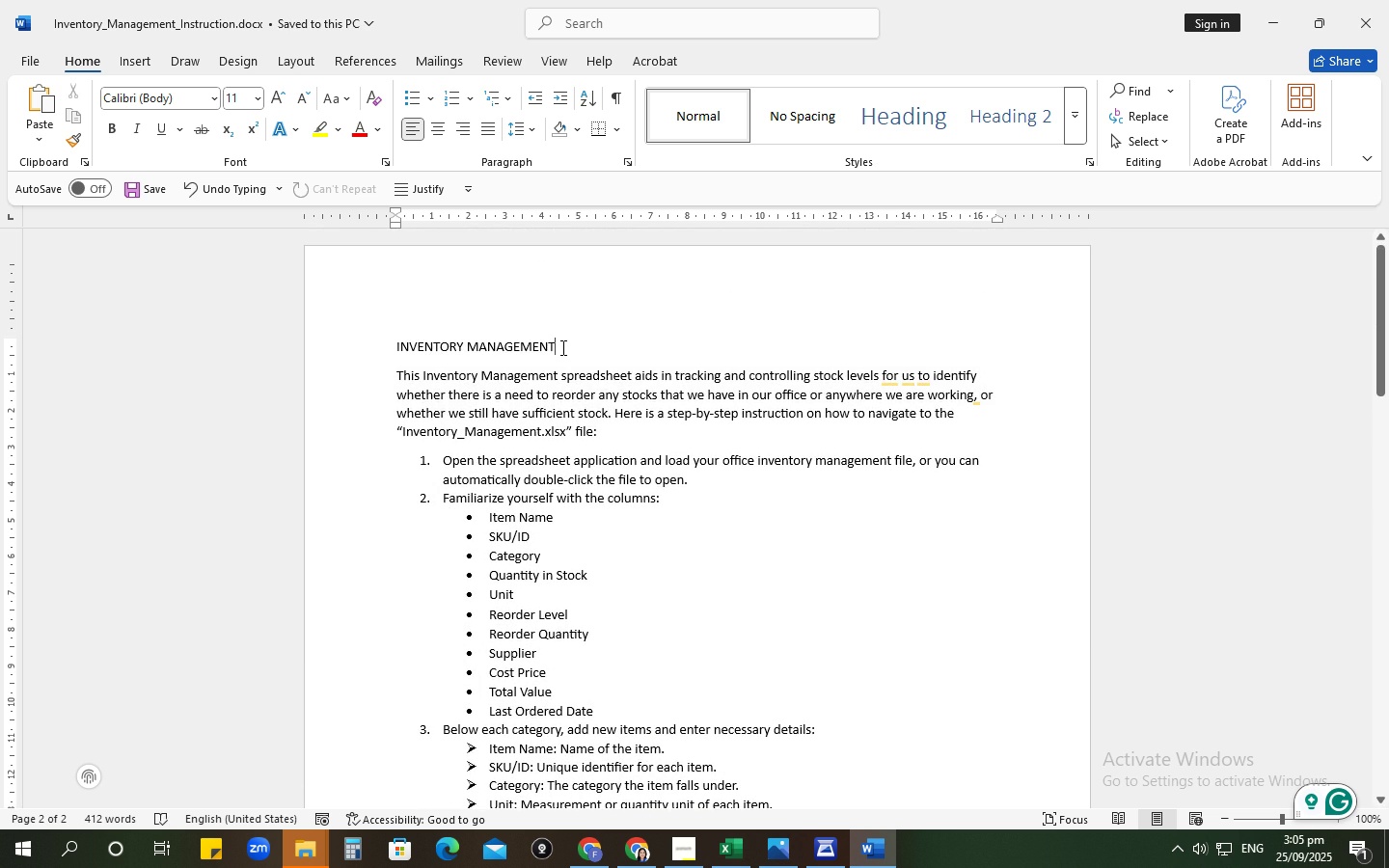 
key(Control+ControlLeft)
 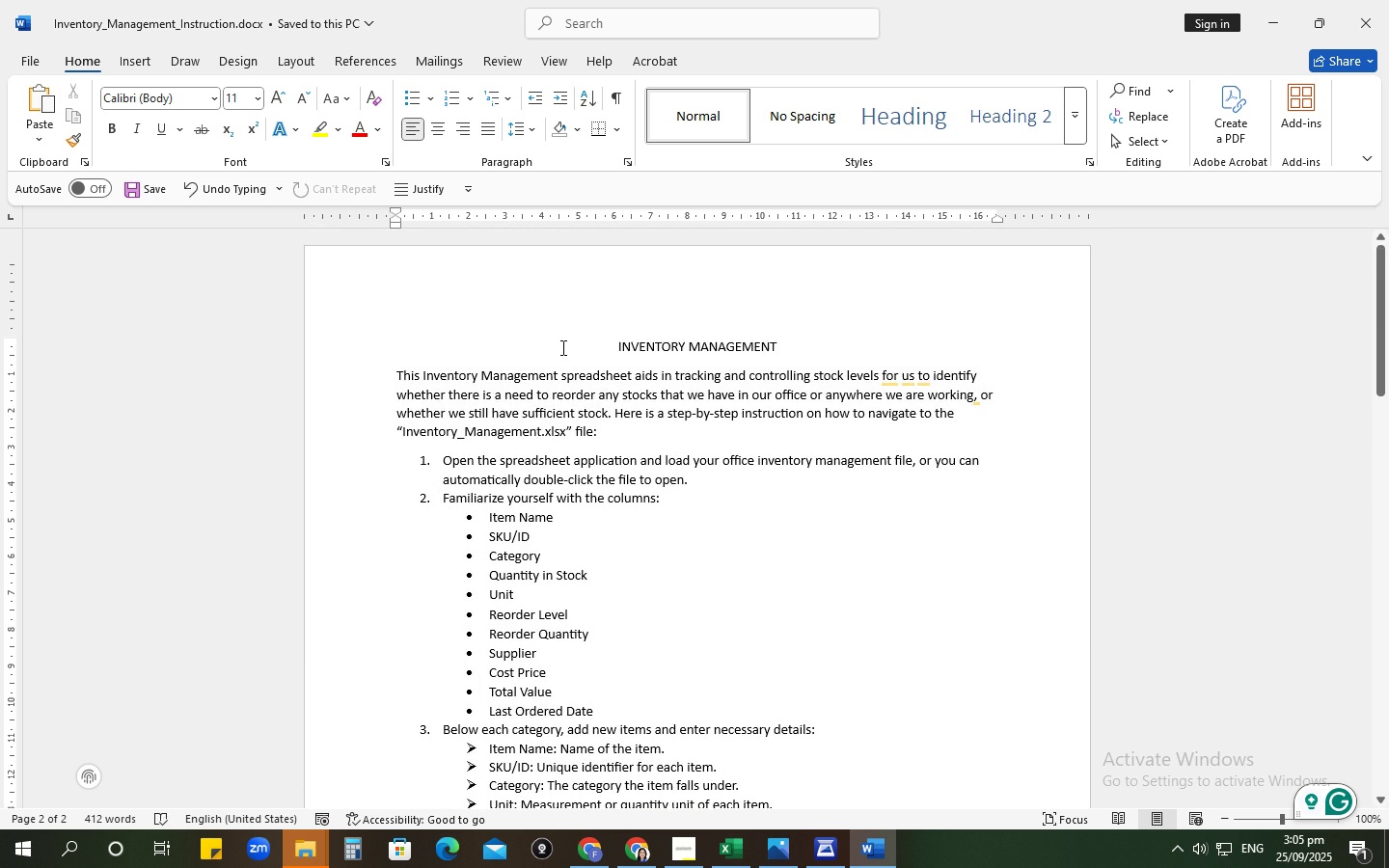 
key(Control+E)